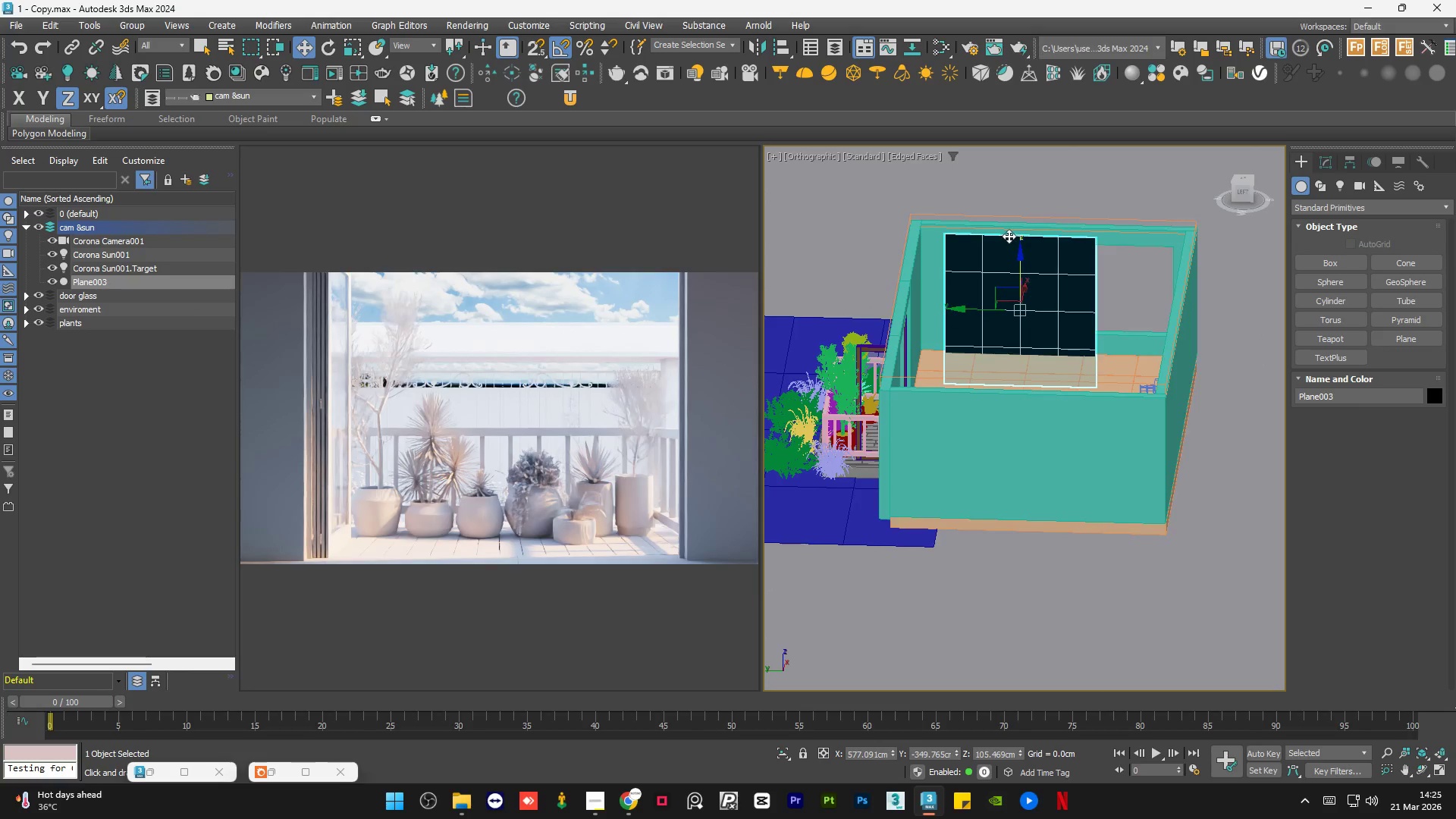 
scroll: coordinate [1026, 457], scroll_direction: down, amount: 1.0
 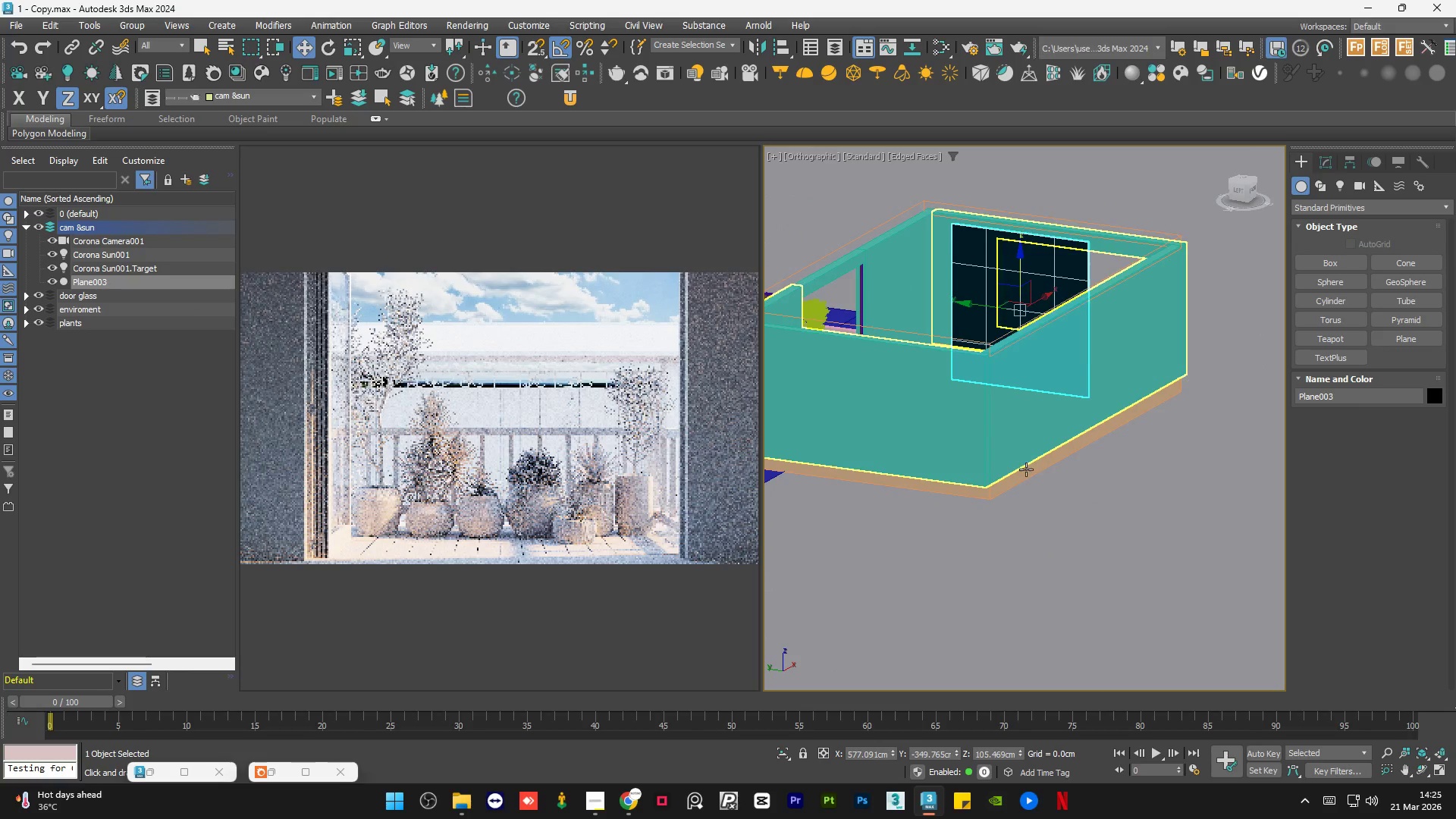 
scroll: coordinate [1013, 234], scroll_direction: up, amount: 2.0
 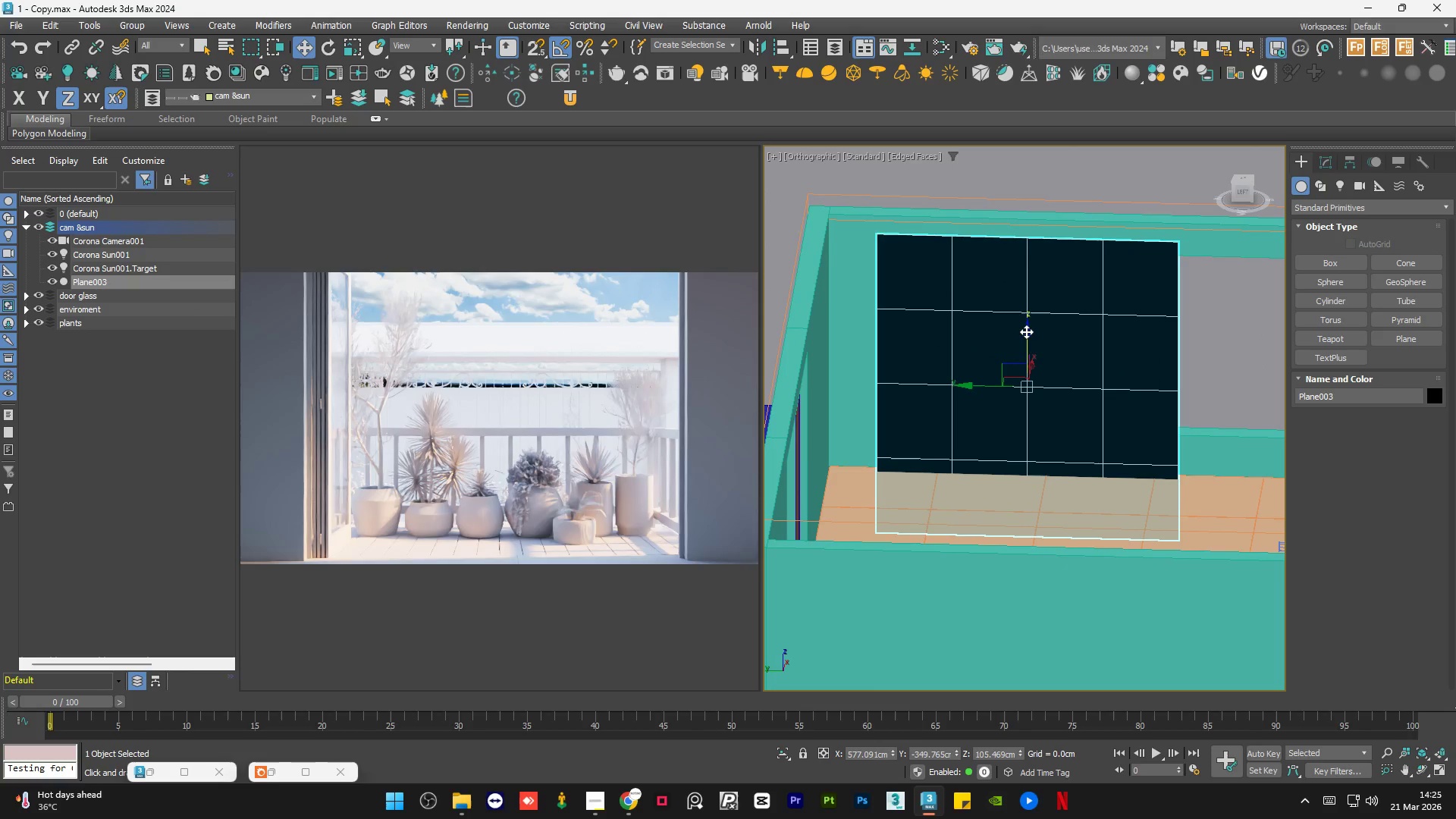 
left_click_drag(start_coordinate=[1026, 331], to_coordinate=[1030, 322])
 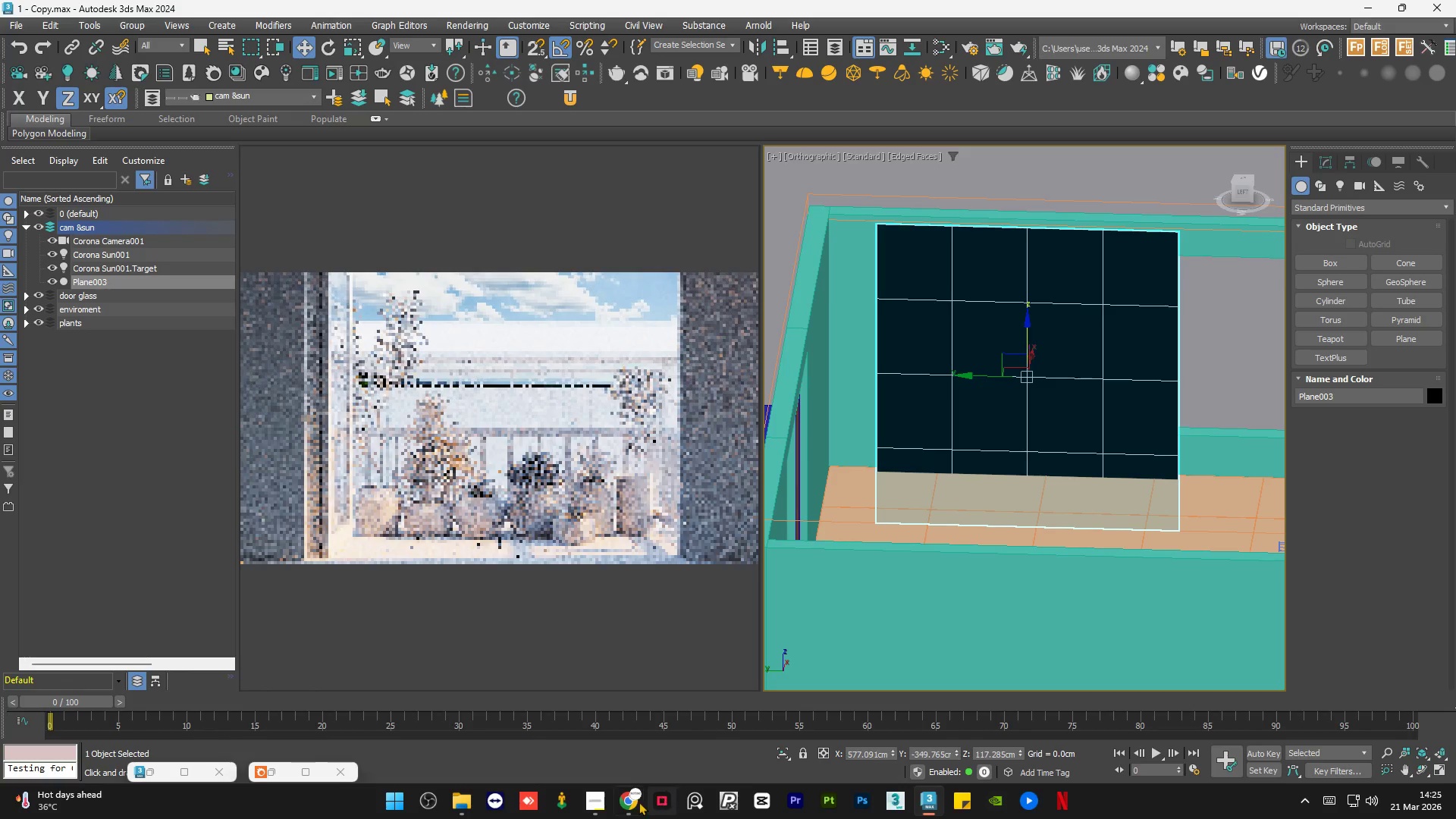 
left_click([586, 807])